 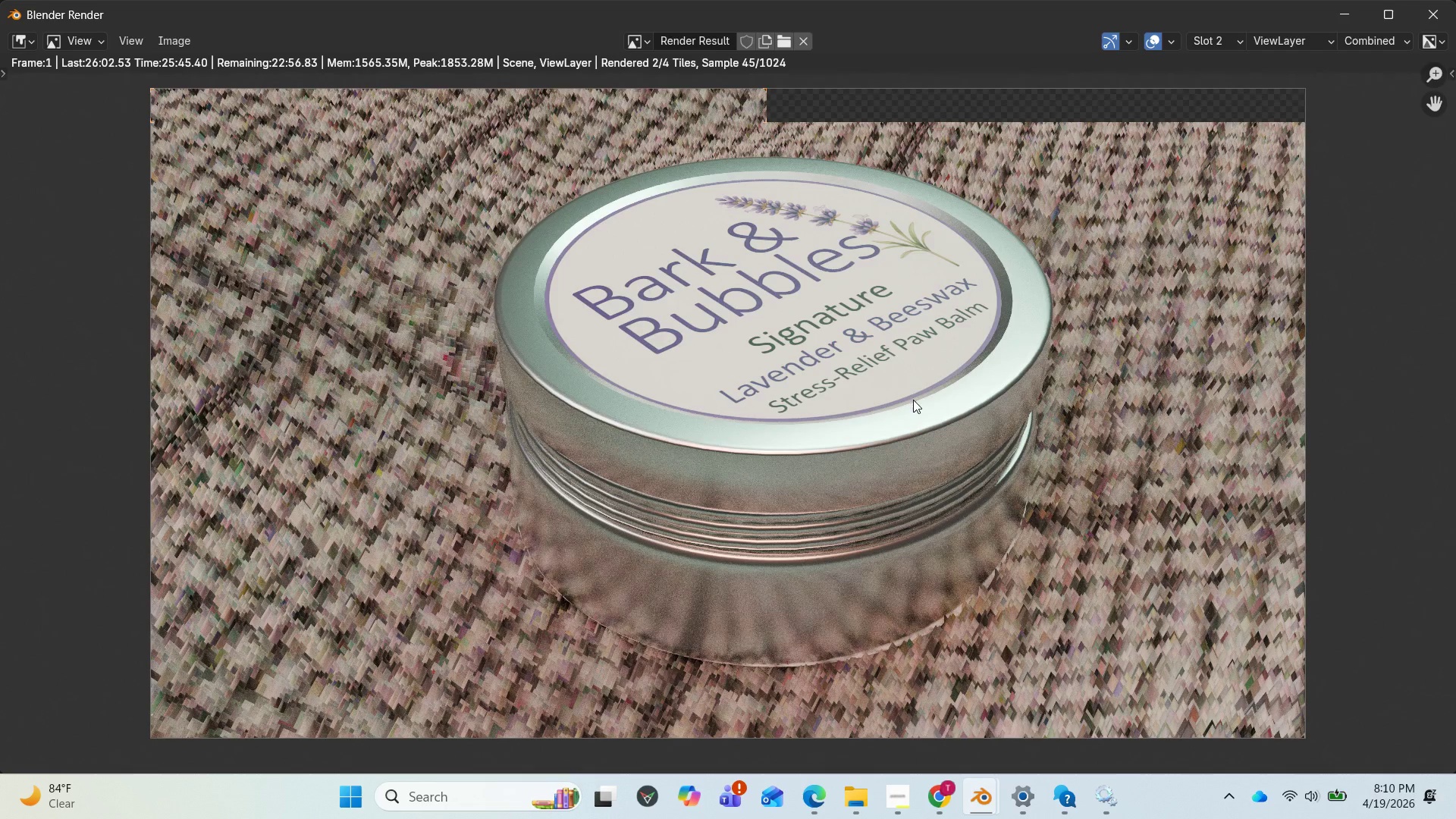 
scroll: coordinate [926, 413], scroll_direction: up, amount: 2.0
 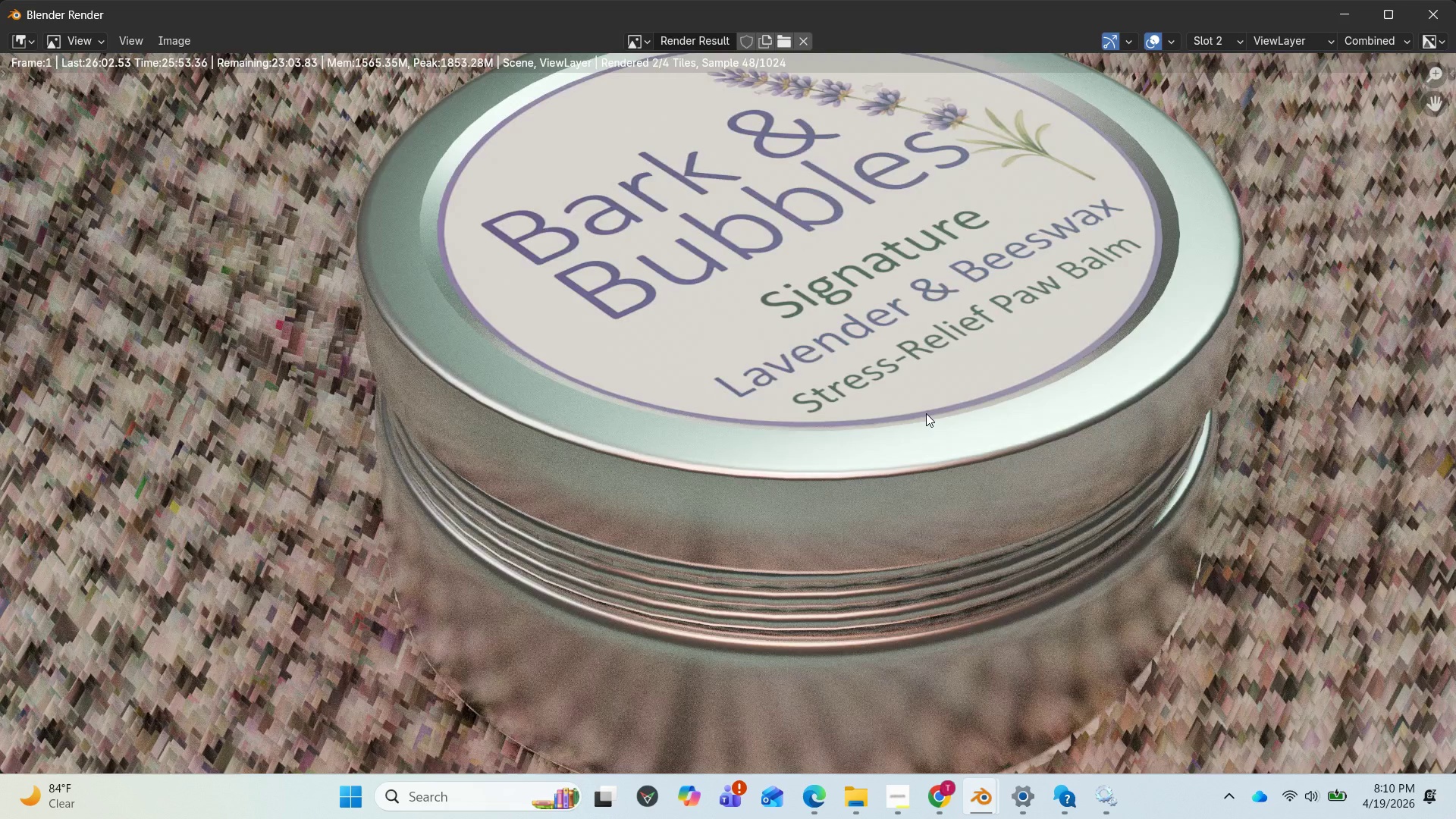 
scroll: coordinate [926, 413], scroll_direction: down, amount: 3.0
 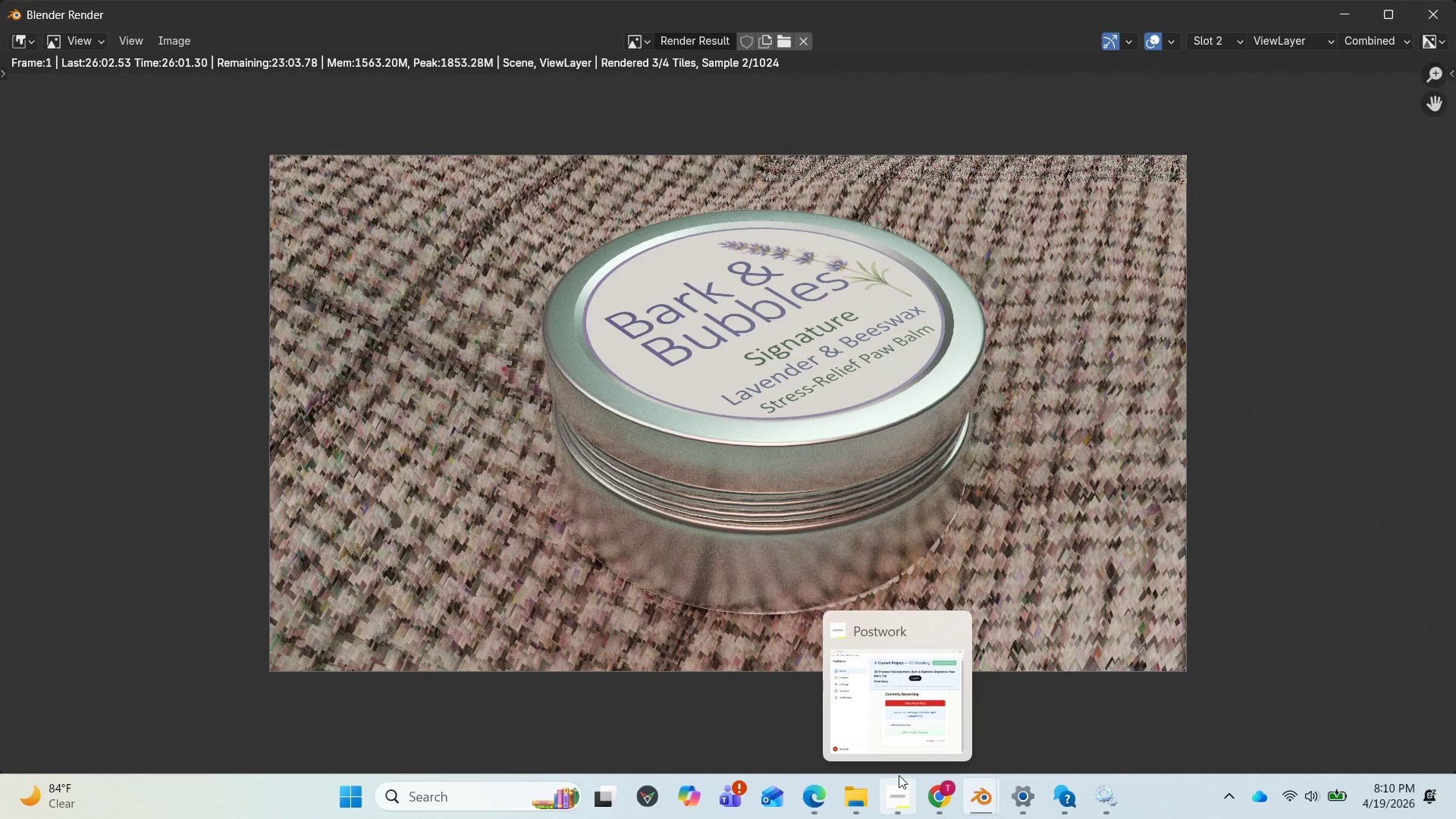 
wait(13.07)
 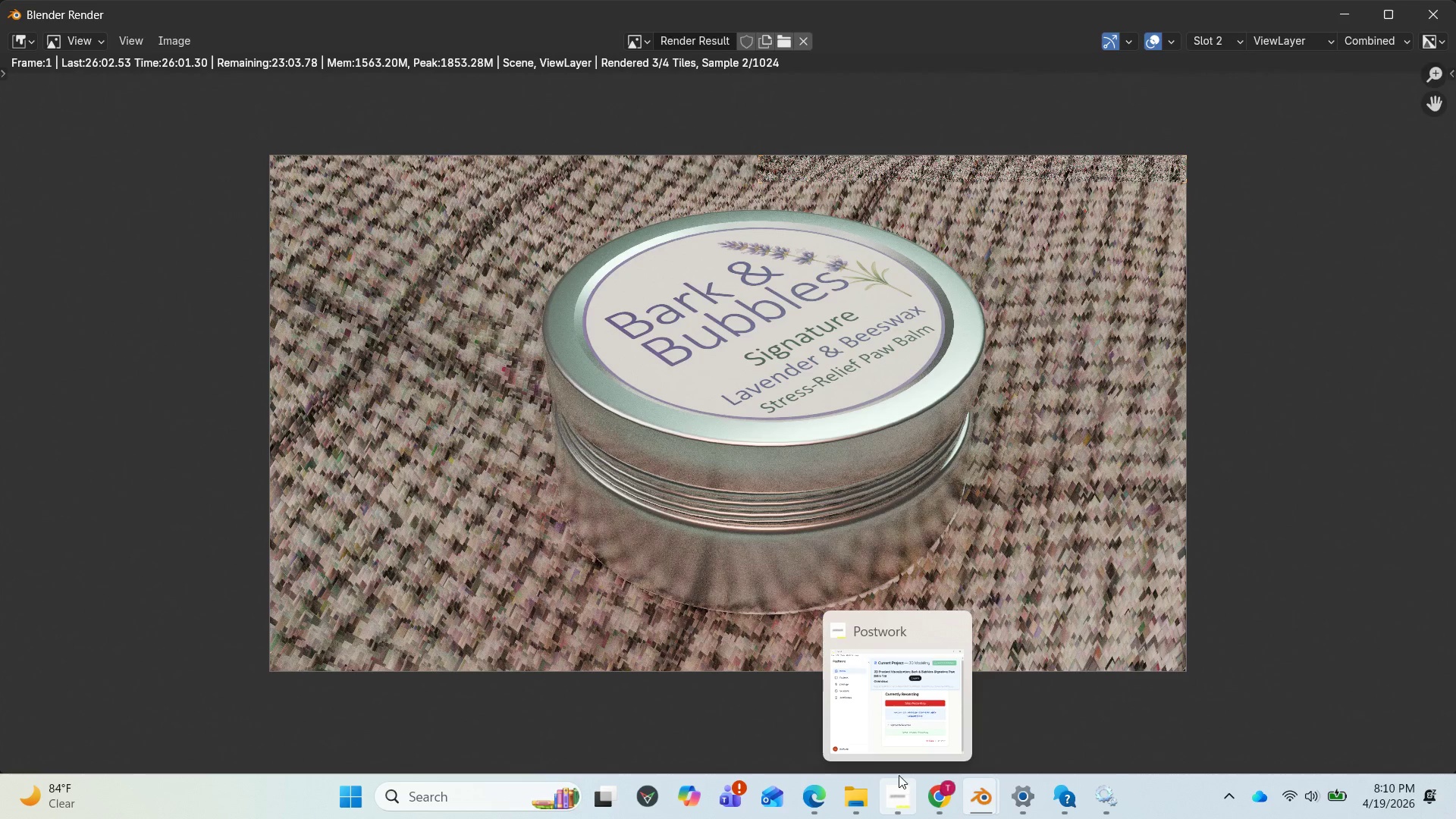 
left_click([691, 710])
 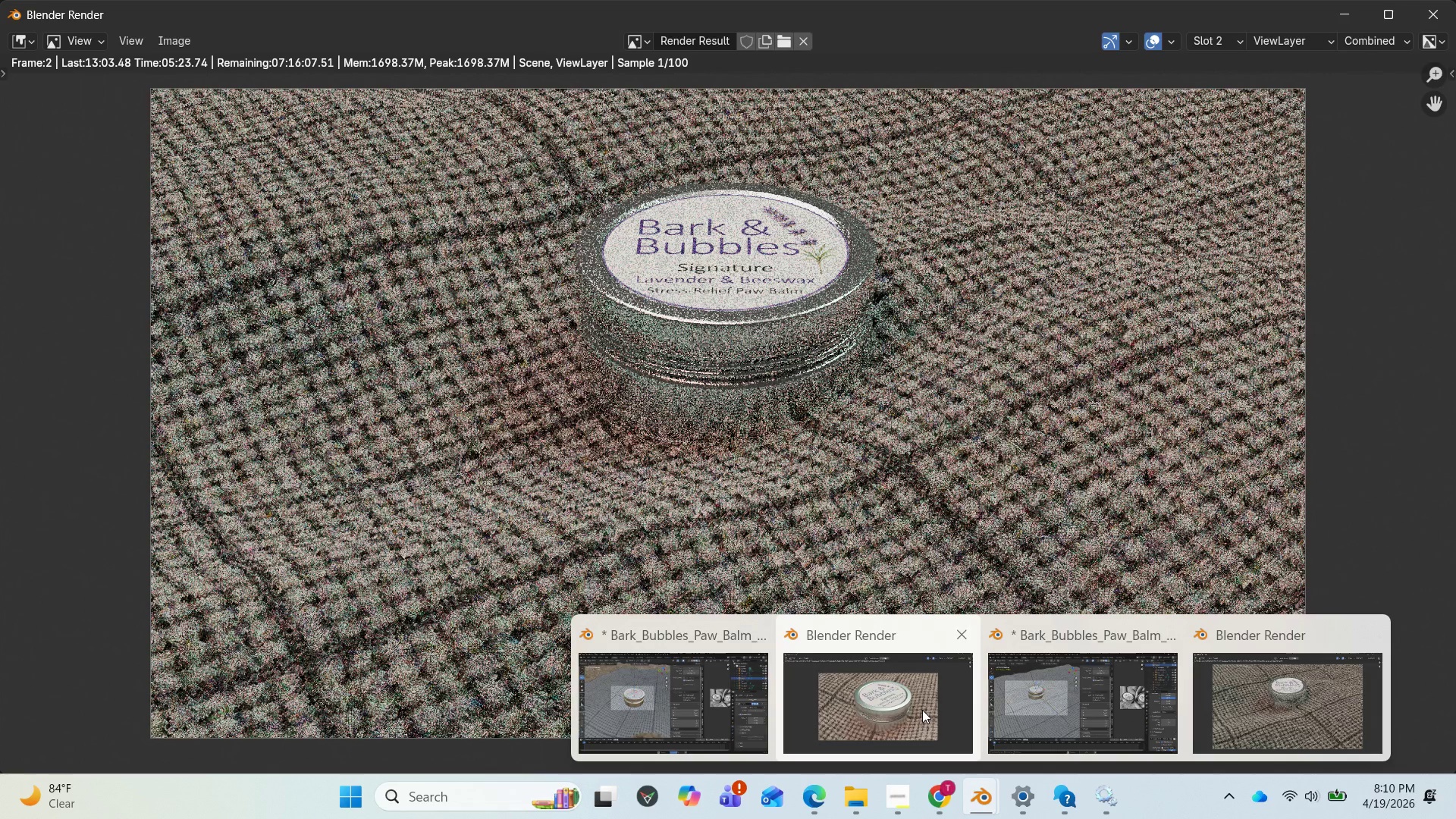 
wait(26.34)
 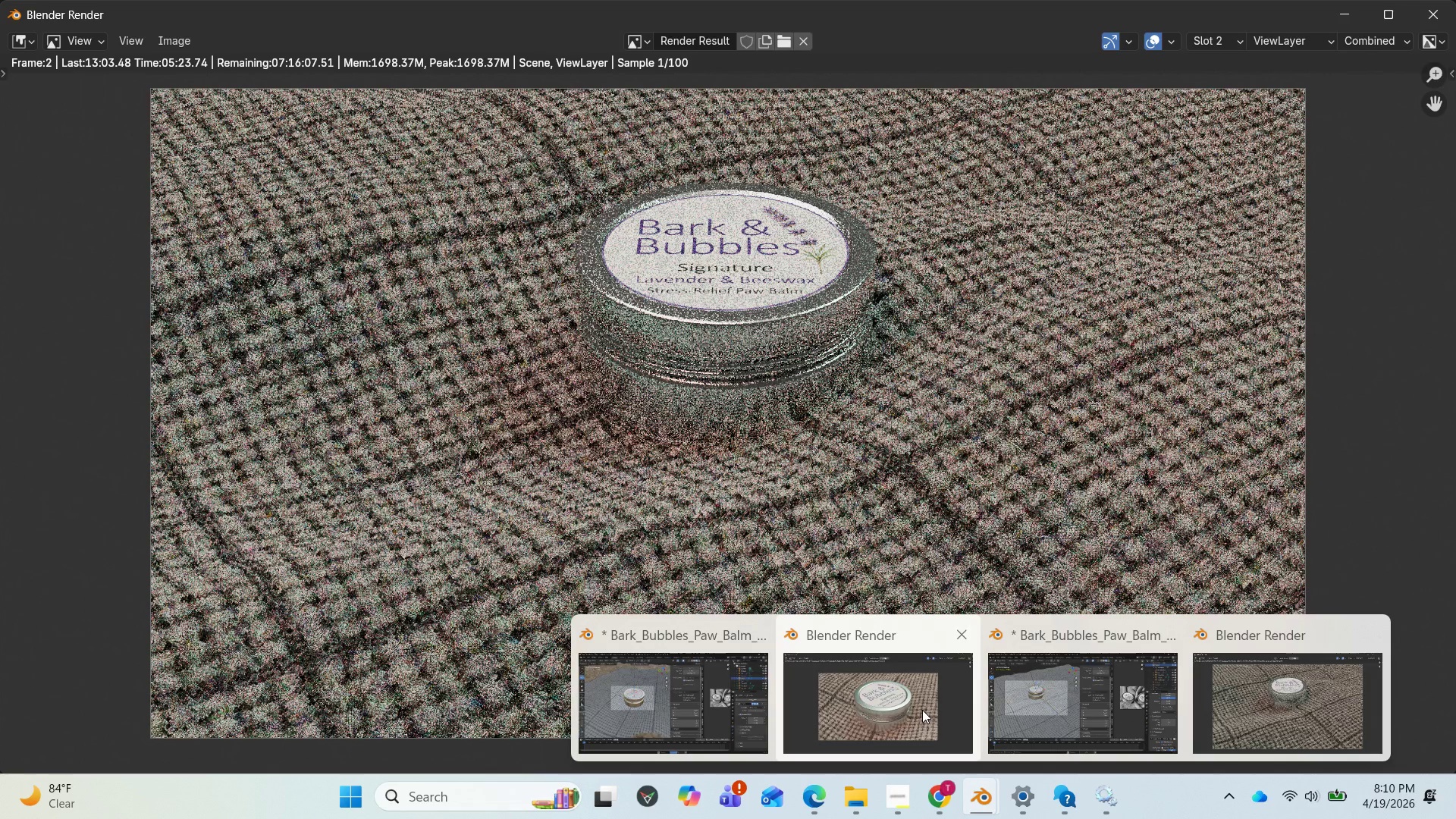 
left_click([918, 712])
 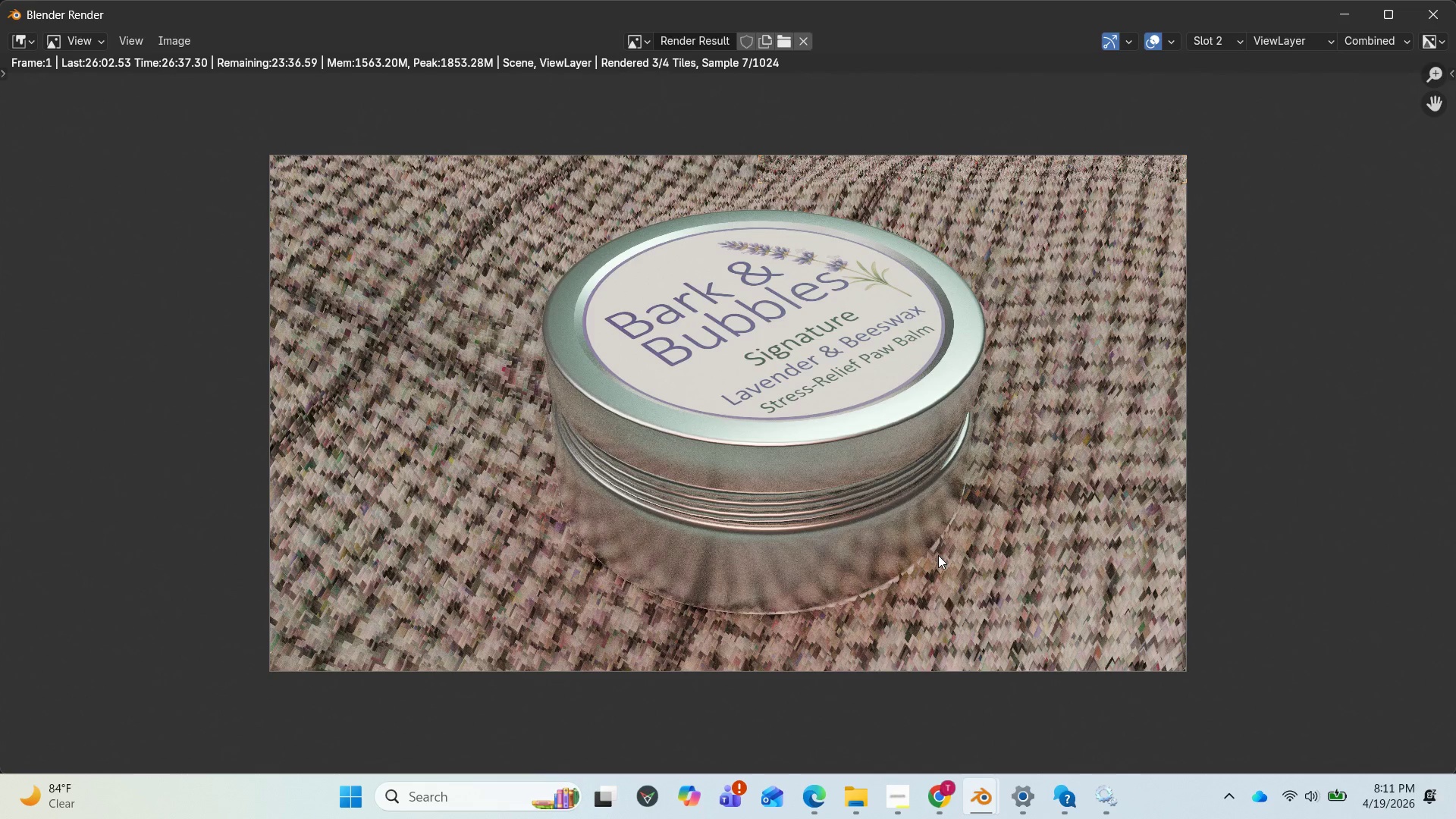 
wait(5.16)
 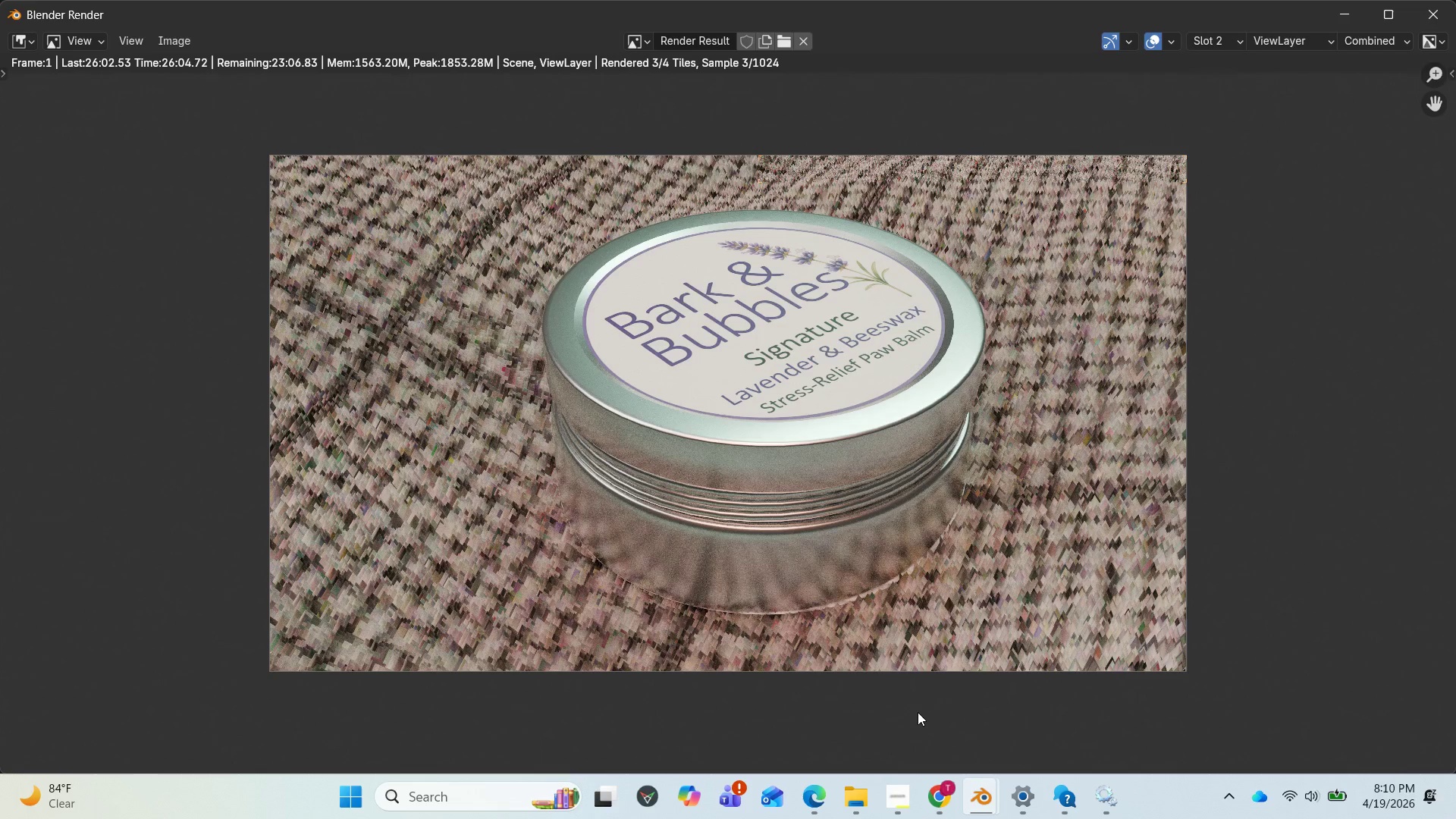 
scroll: coordinate [927, 570], scroll_direction: up, amount: 1.0
 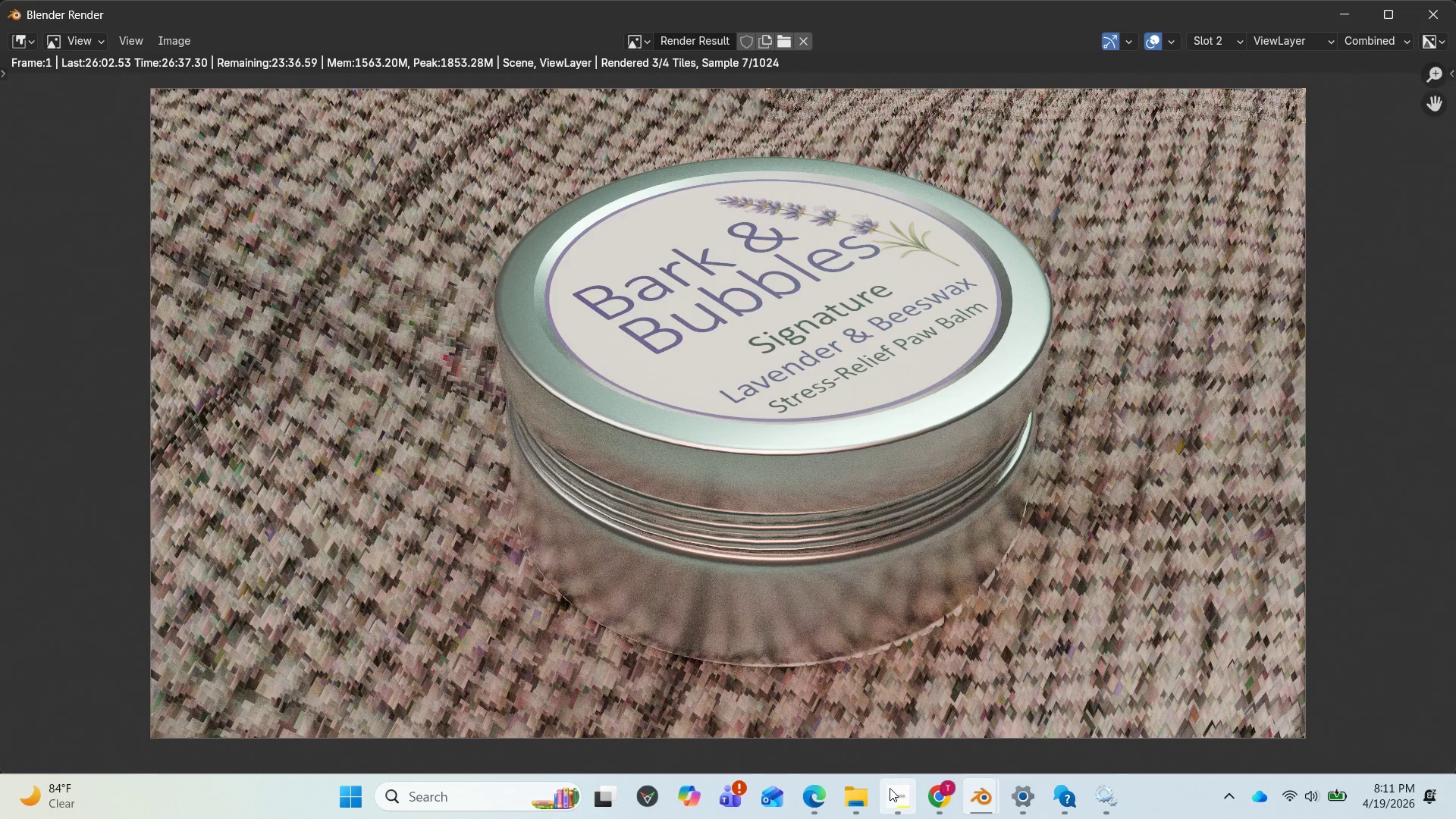 
left_click([893, 798])